 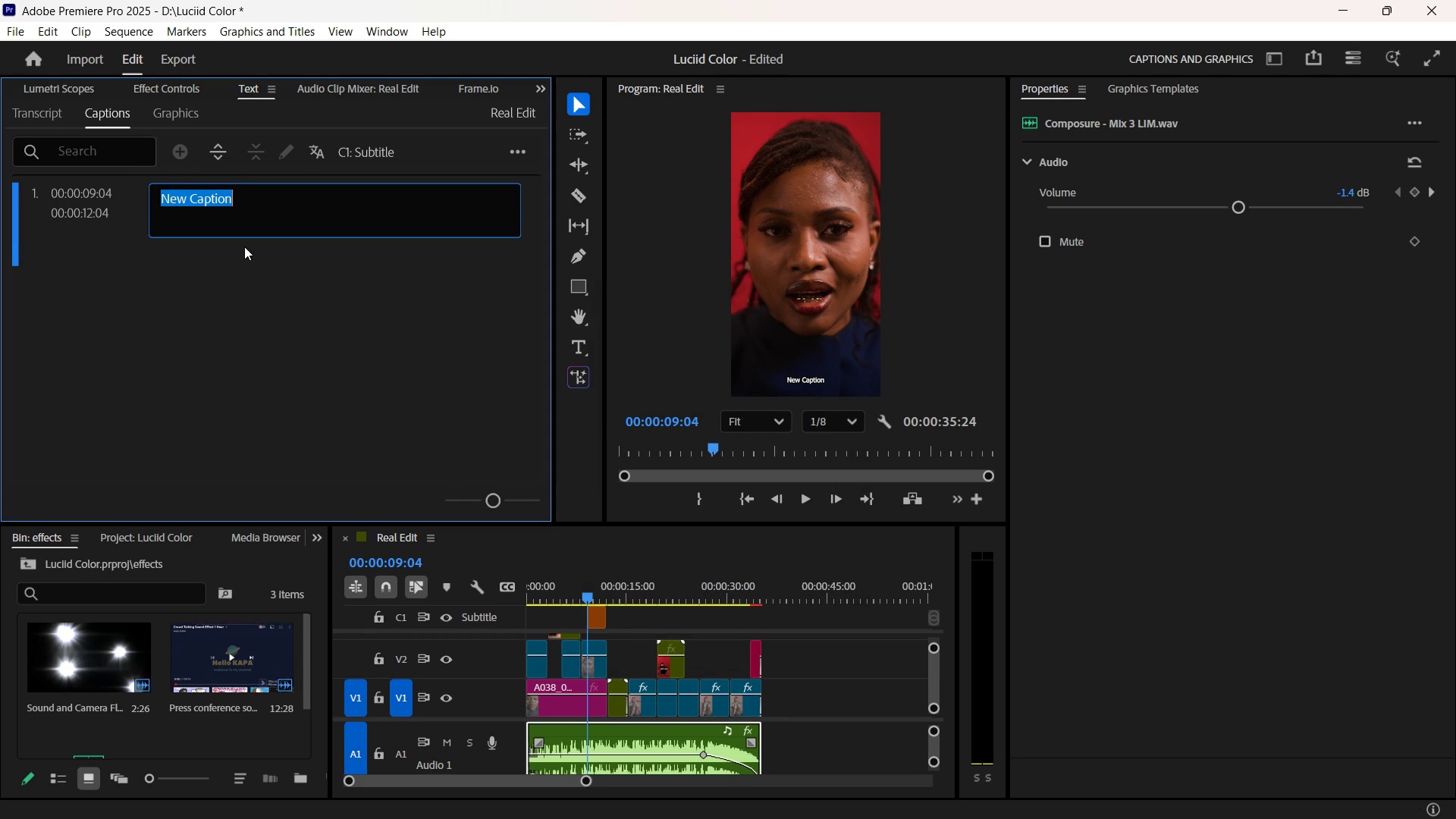 
left_click([322, 297])
 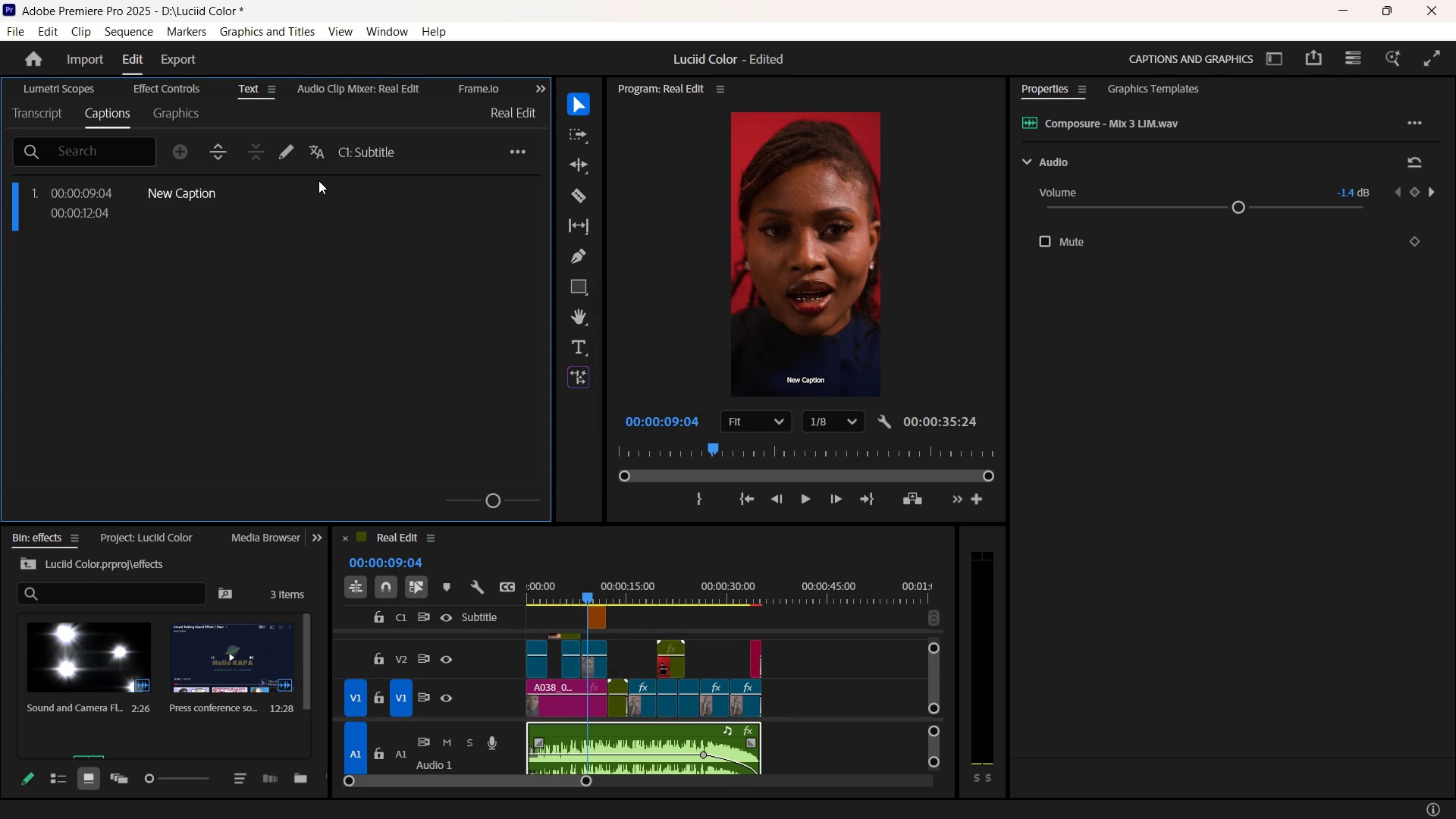 
left_click([318, 180])
 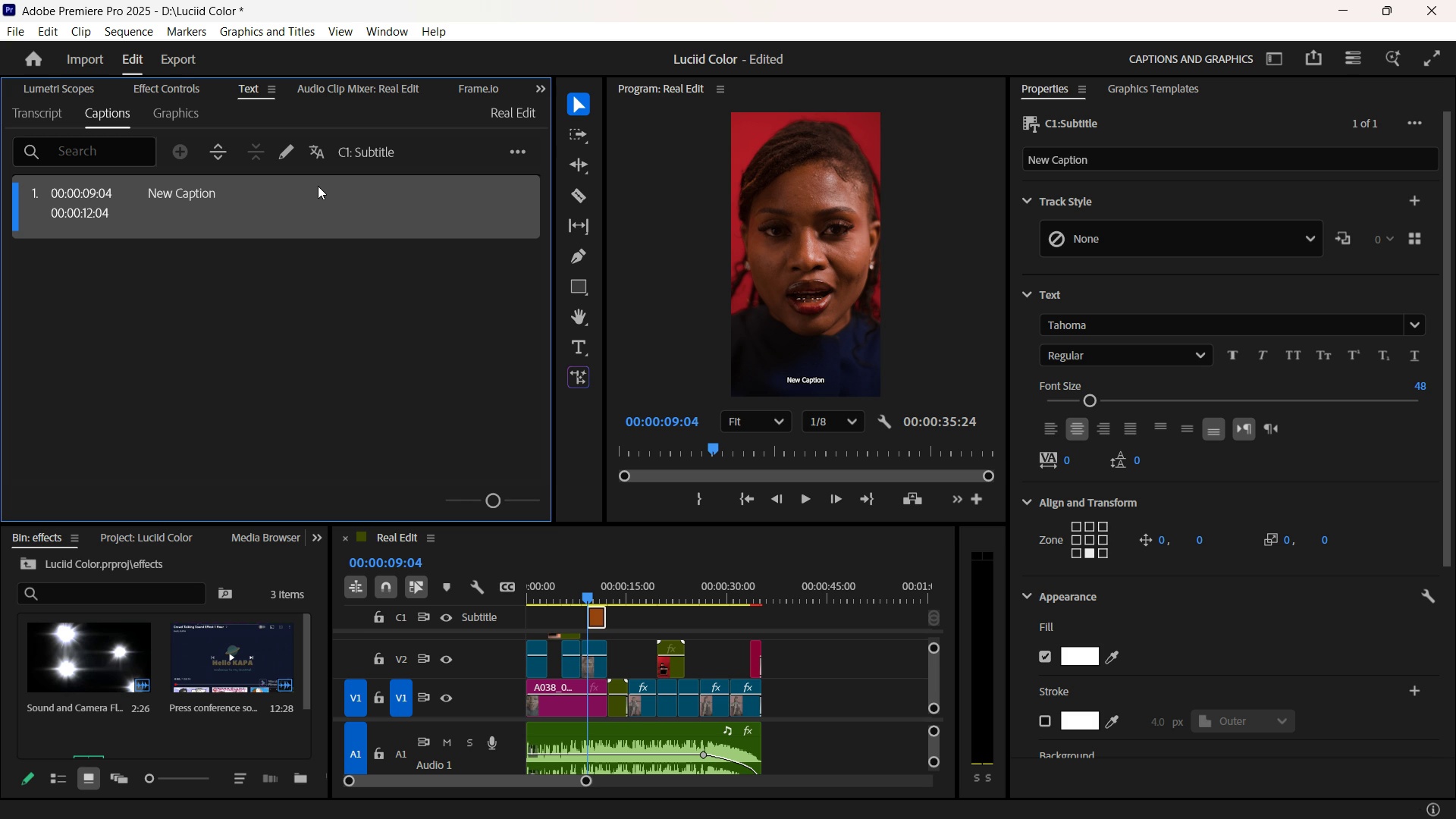 
key(Delete)
 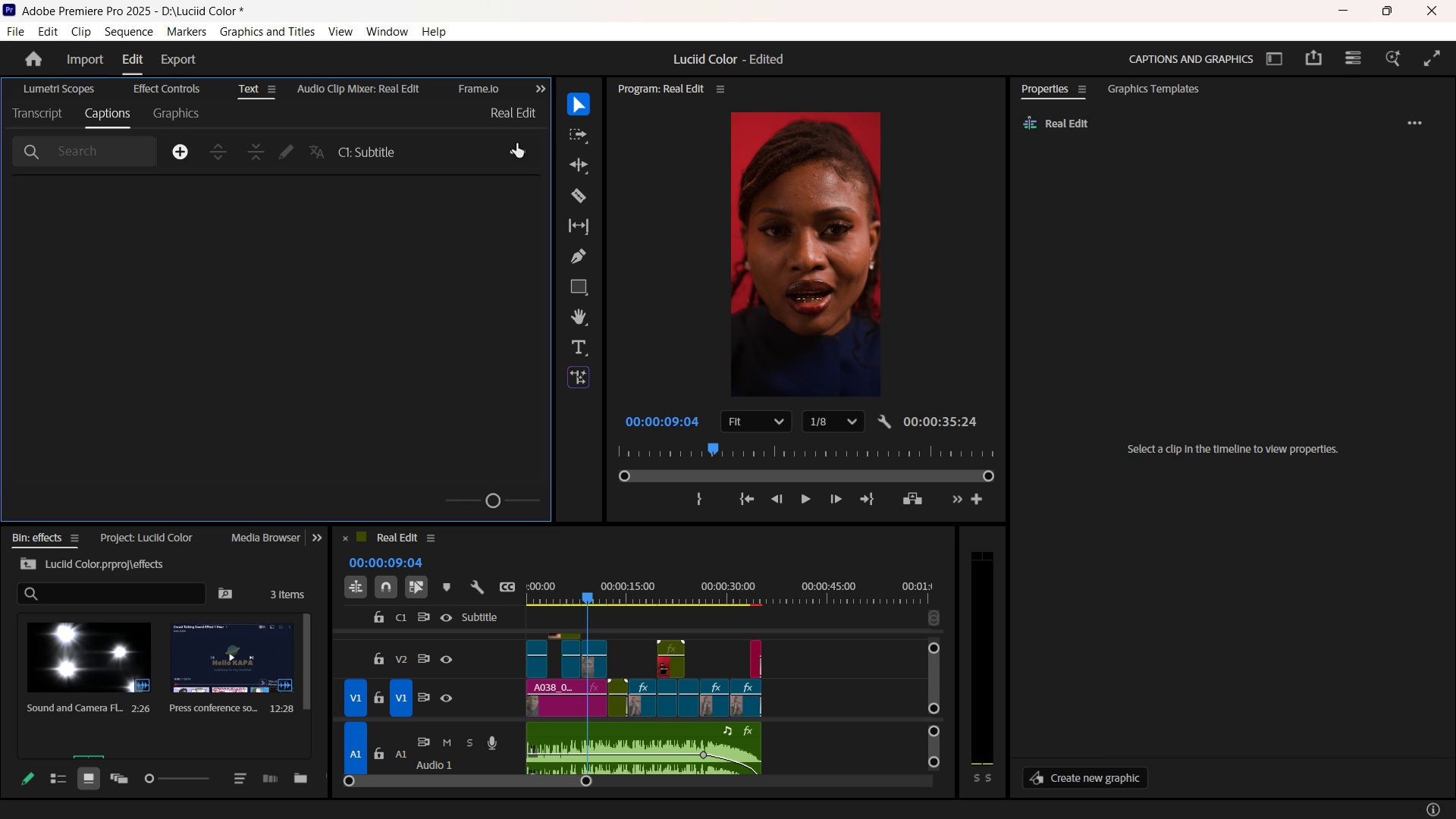 
left_click([516, 143])
 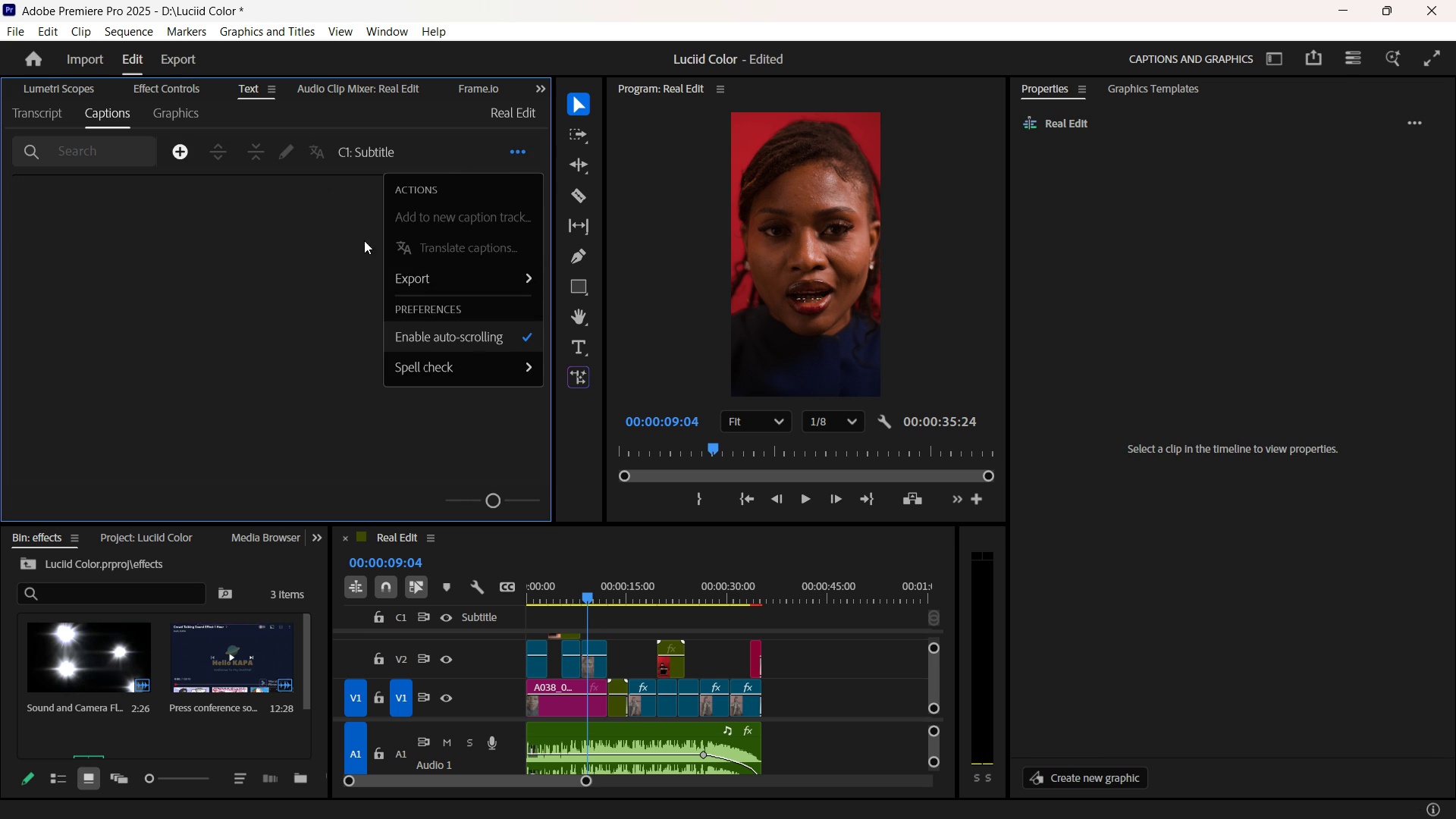 
left_click([347, 230])
 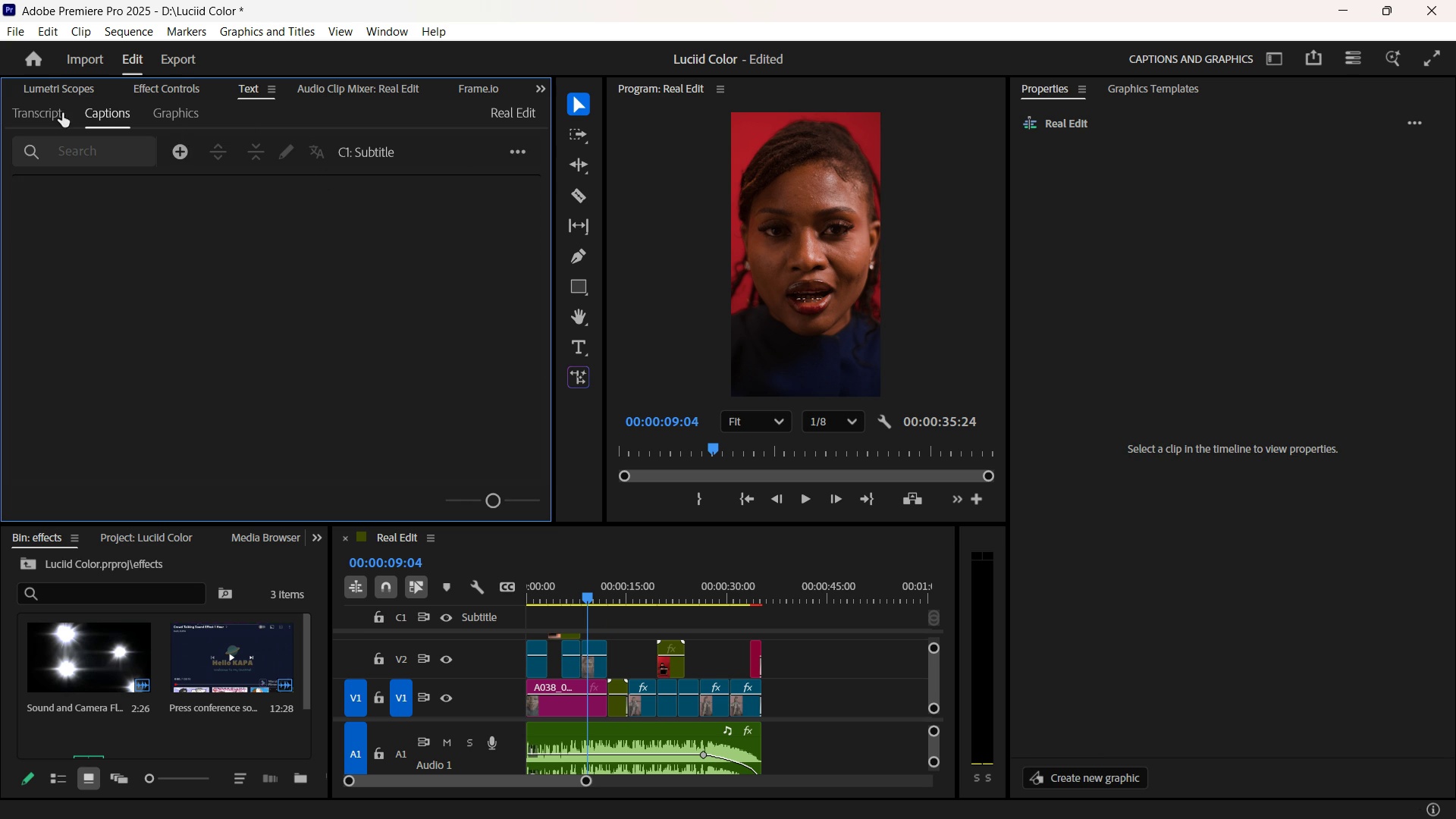 
left_click([44, 115])
 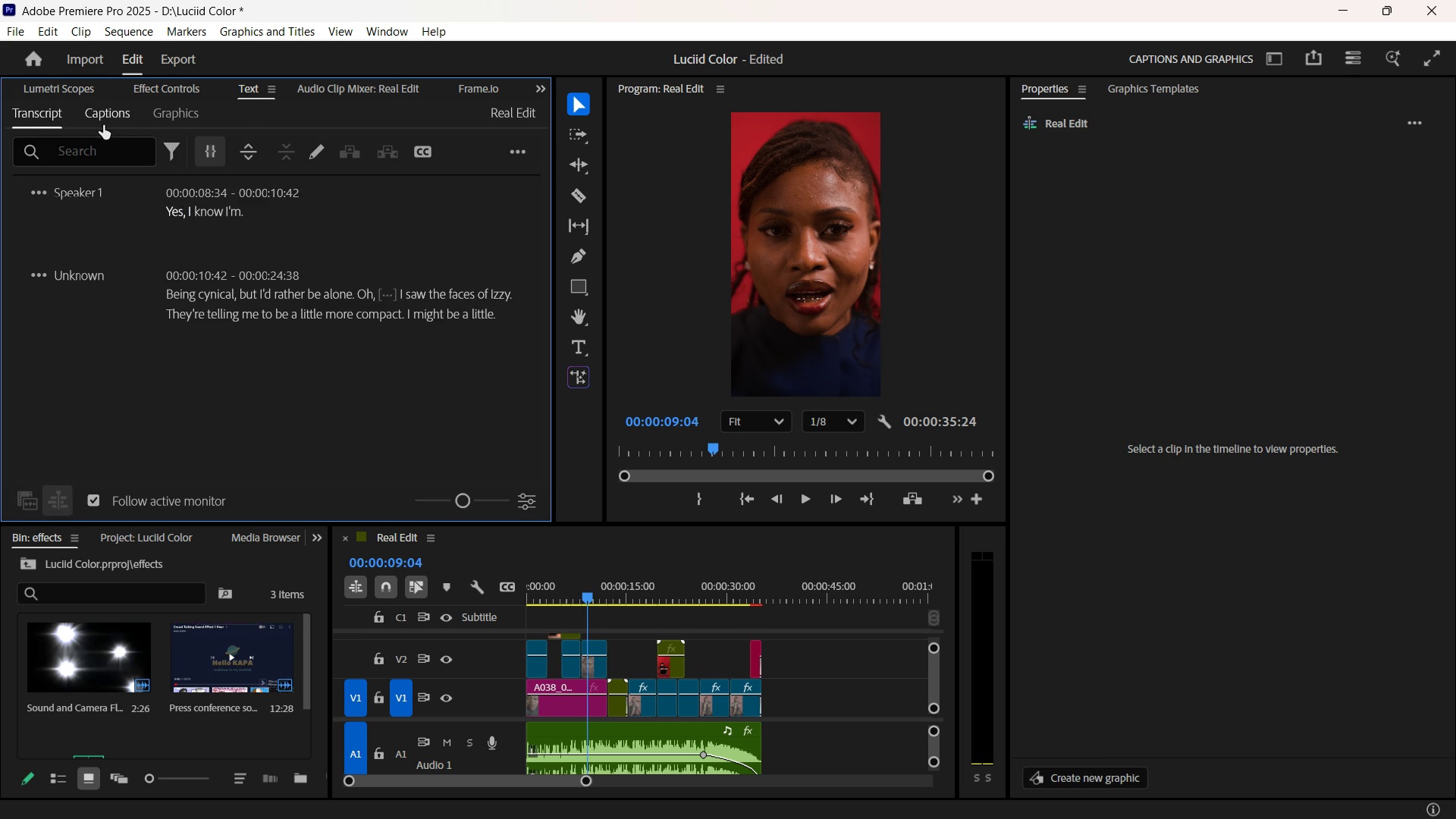 
left_click([103, 125])
 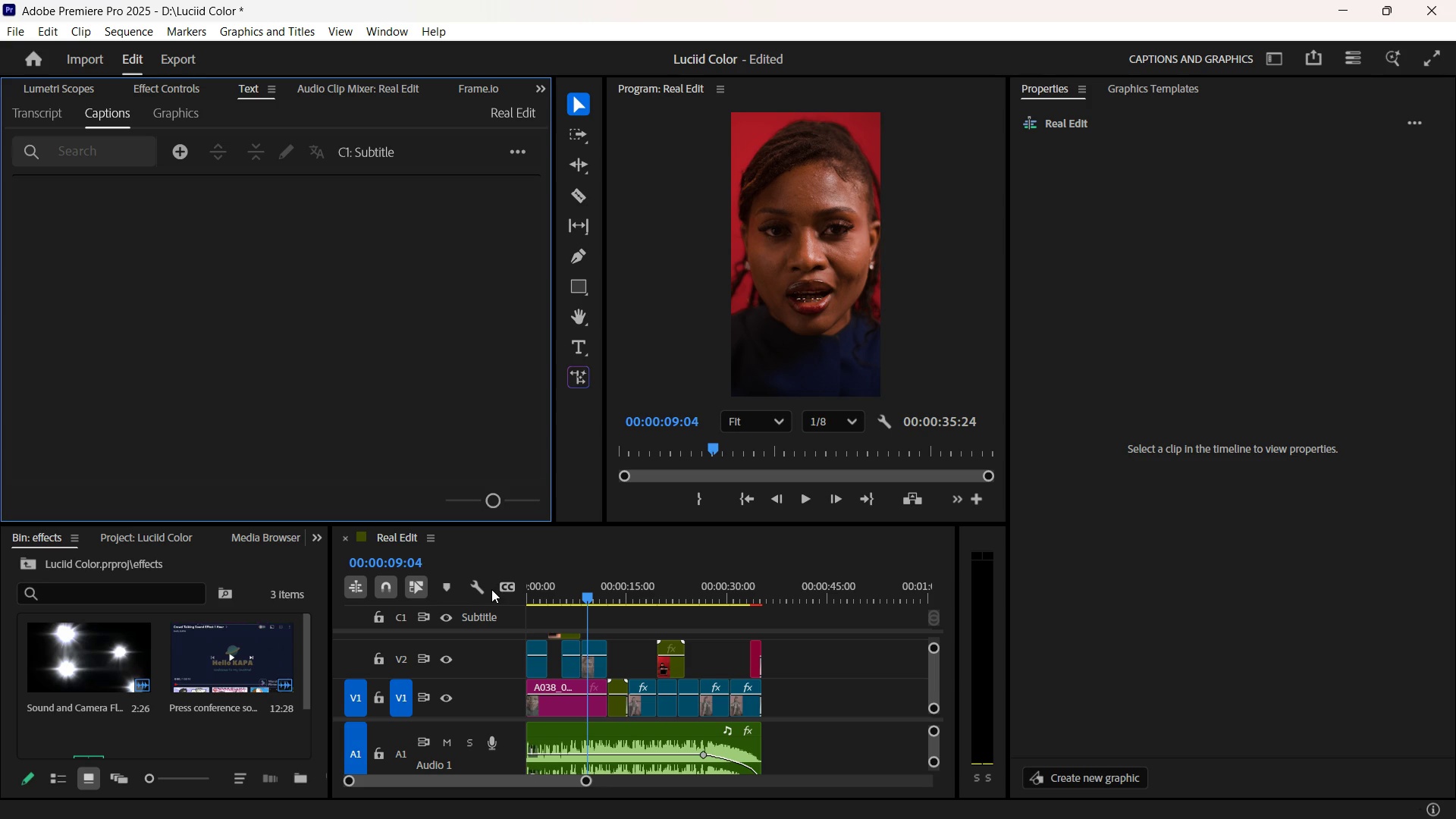 
left_click([494, 625])
 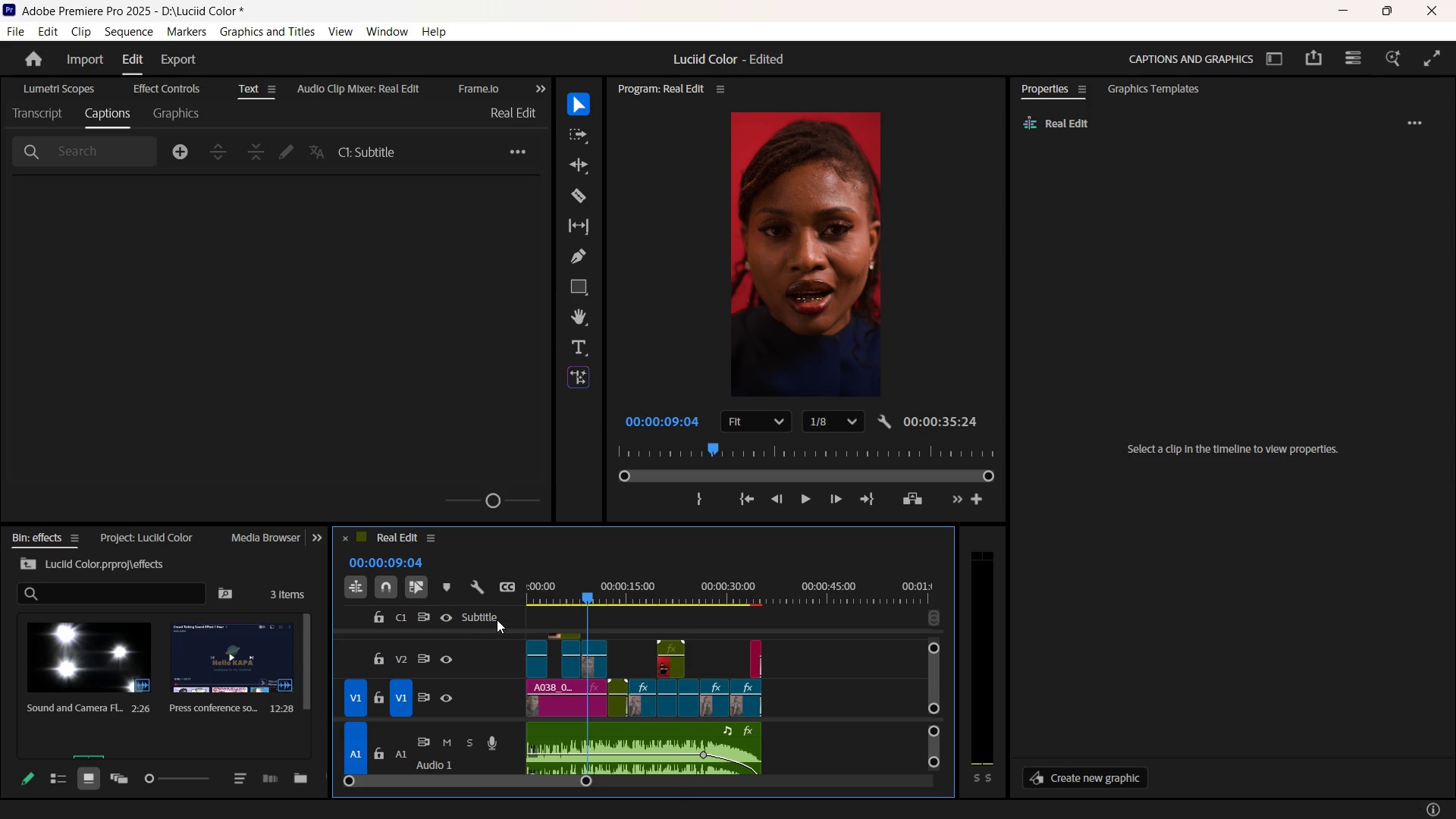 
right_click([497, 620])
 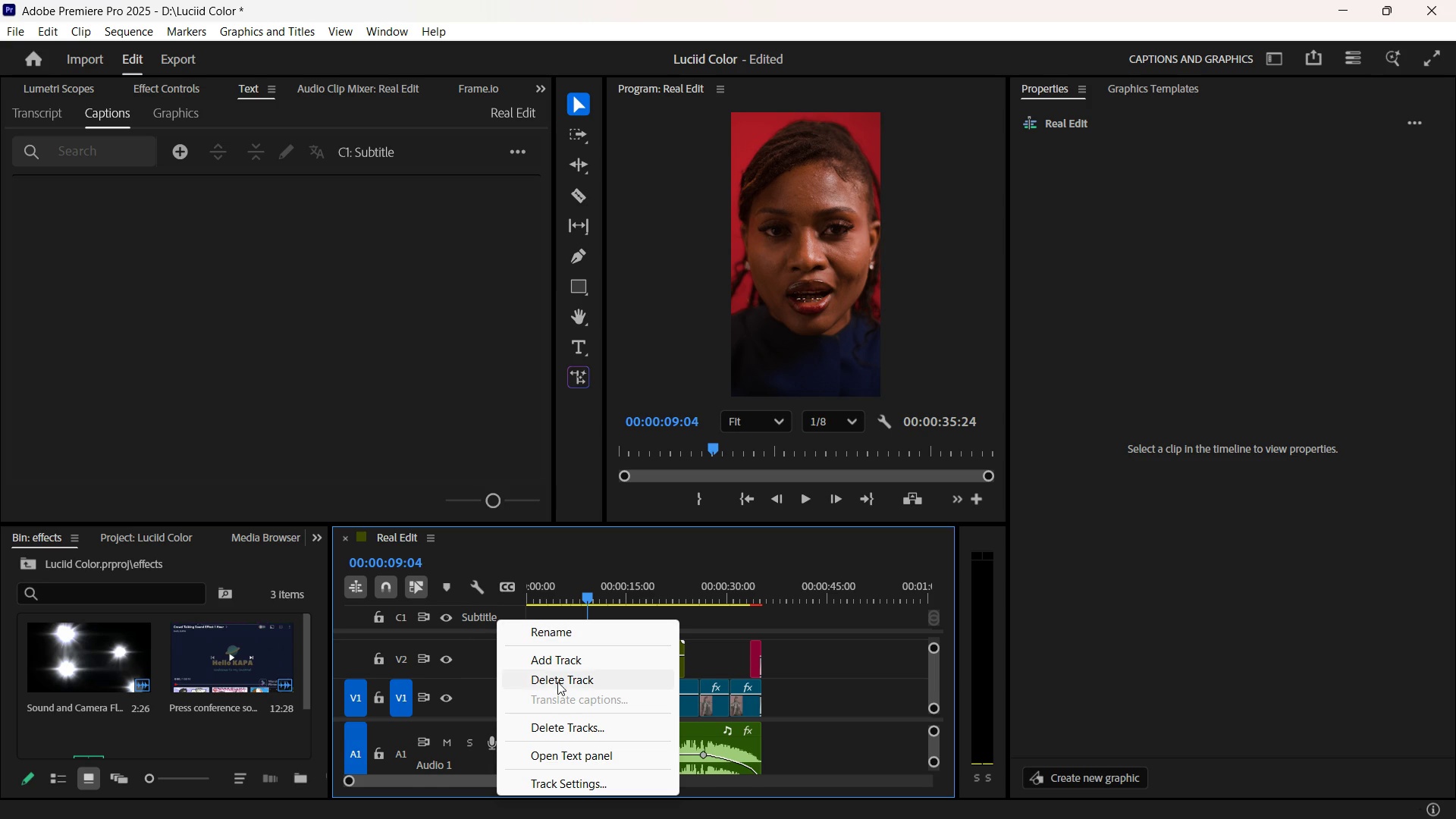 
left_click([559, 686])
 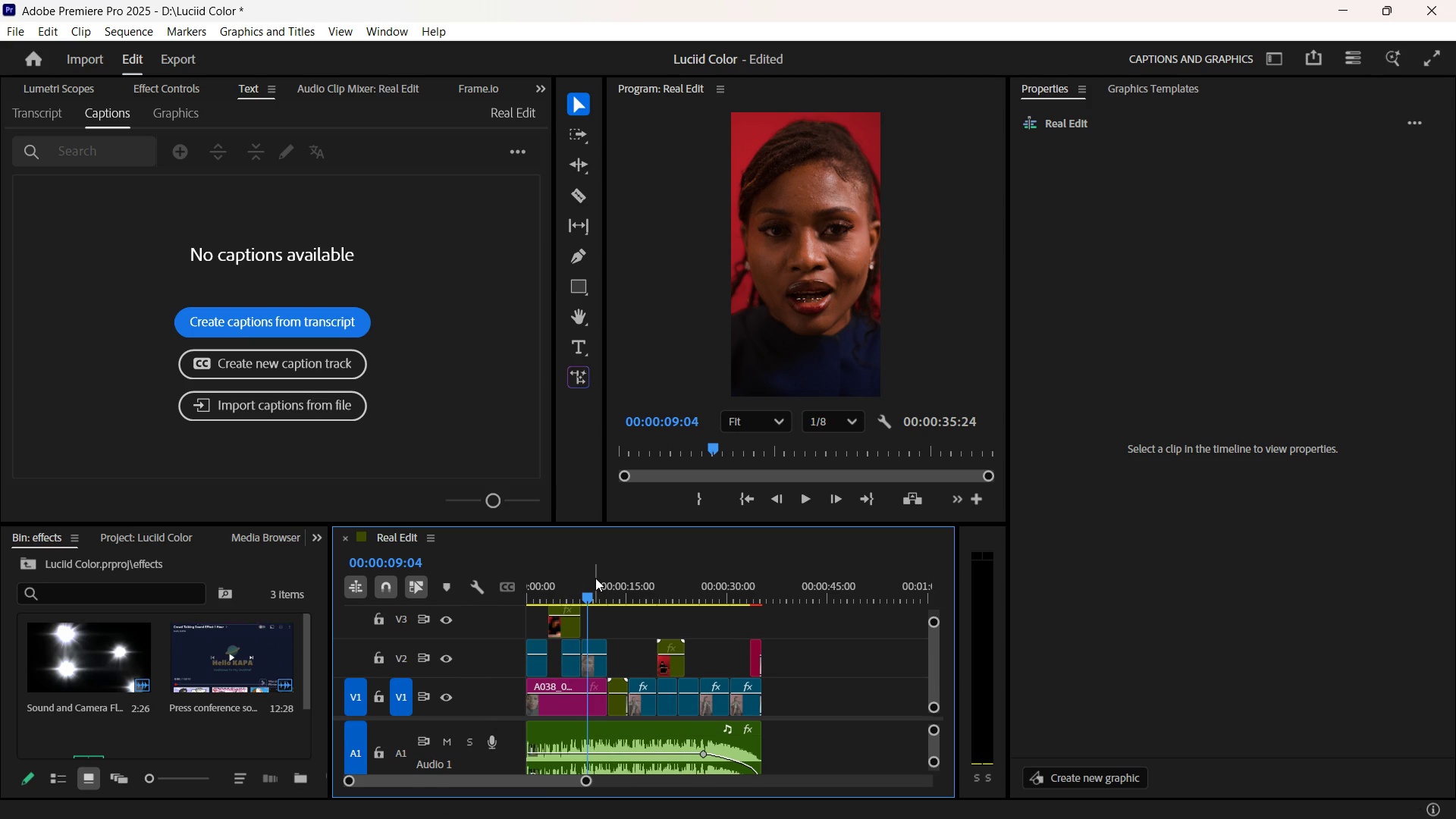 
left_click([595, 578])
 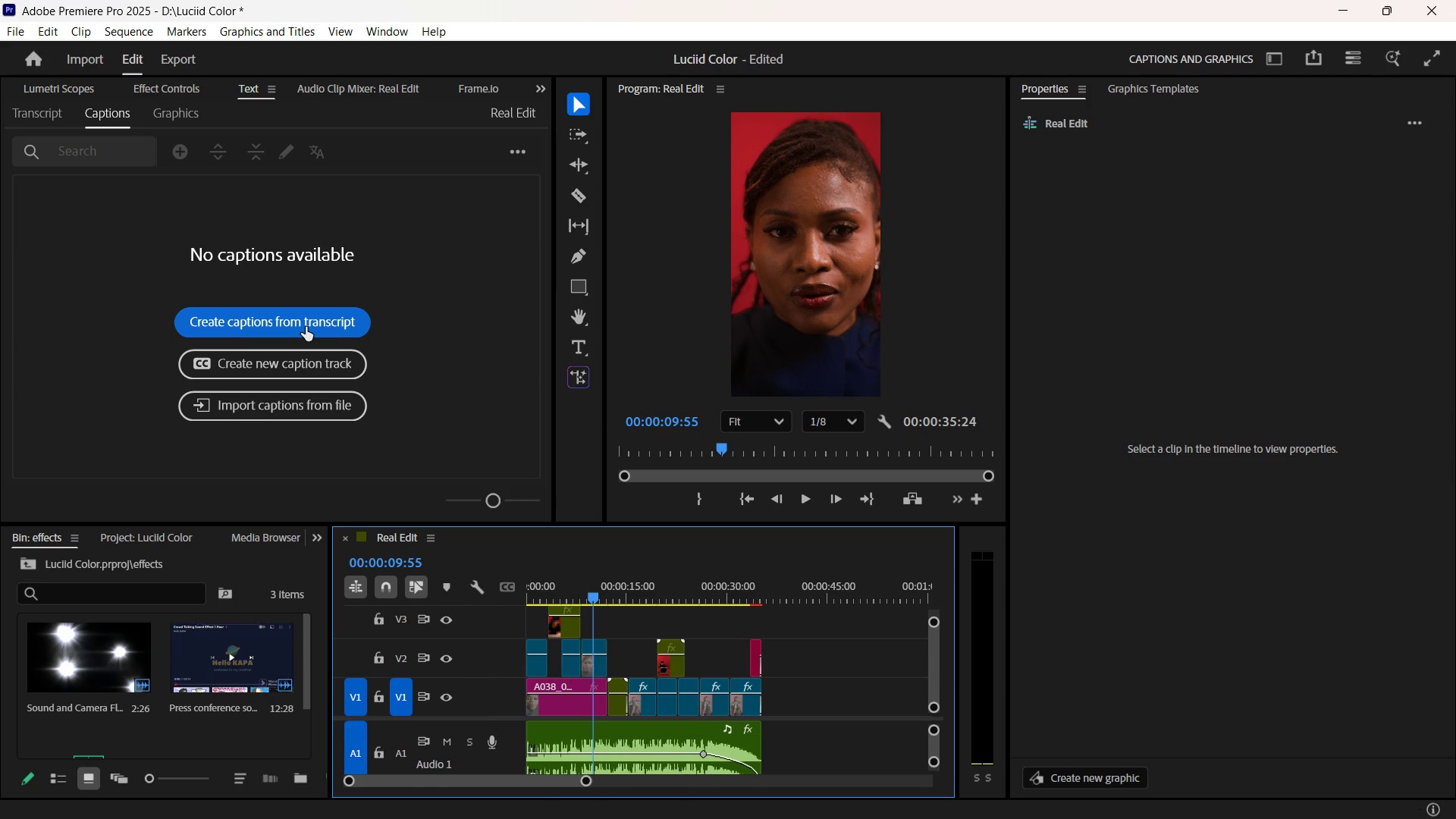 
left_click([306, 324])
 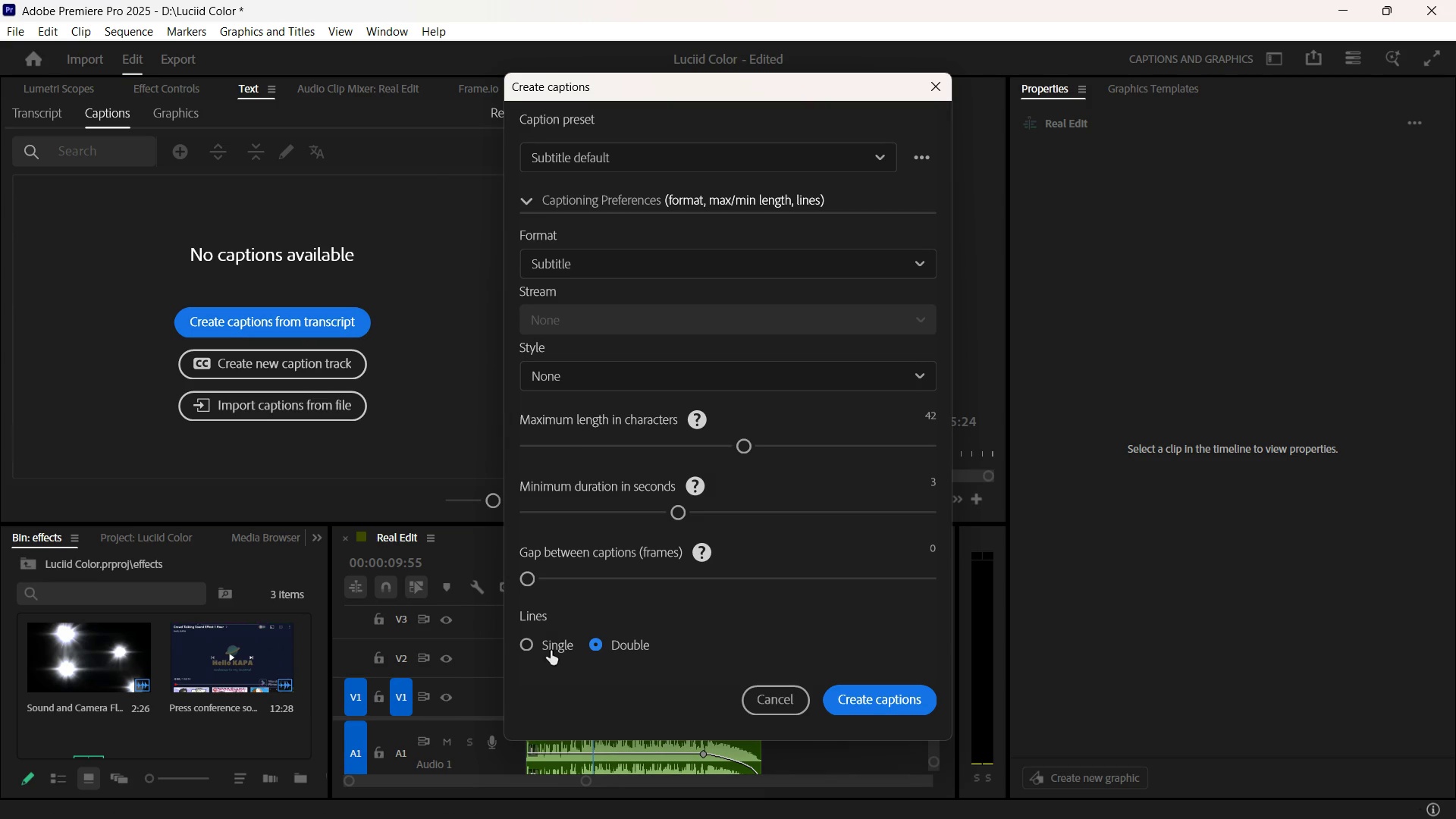 
left_click([520, 629])
 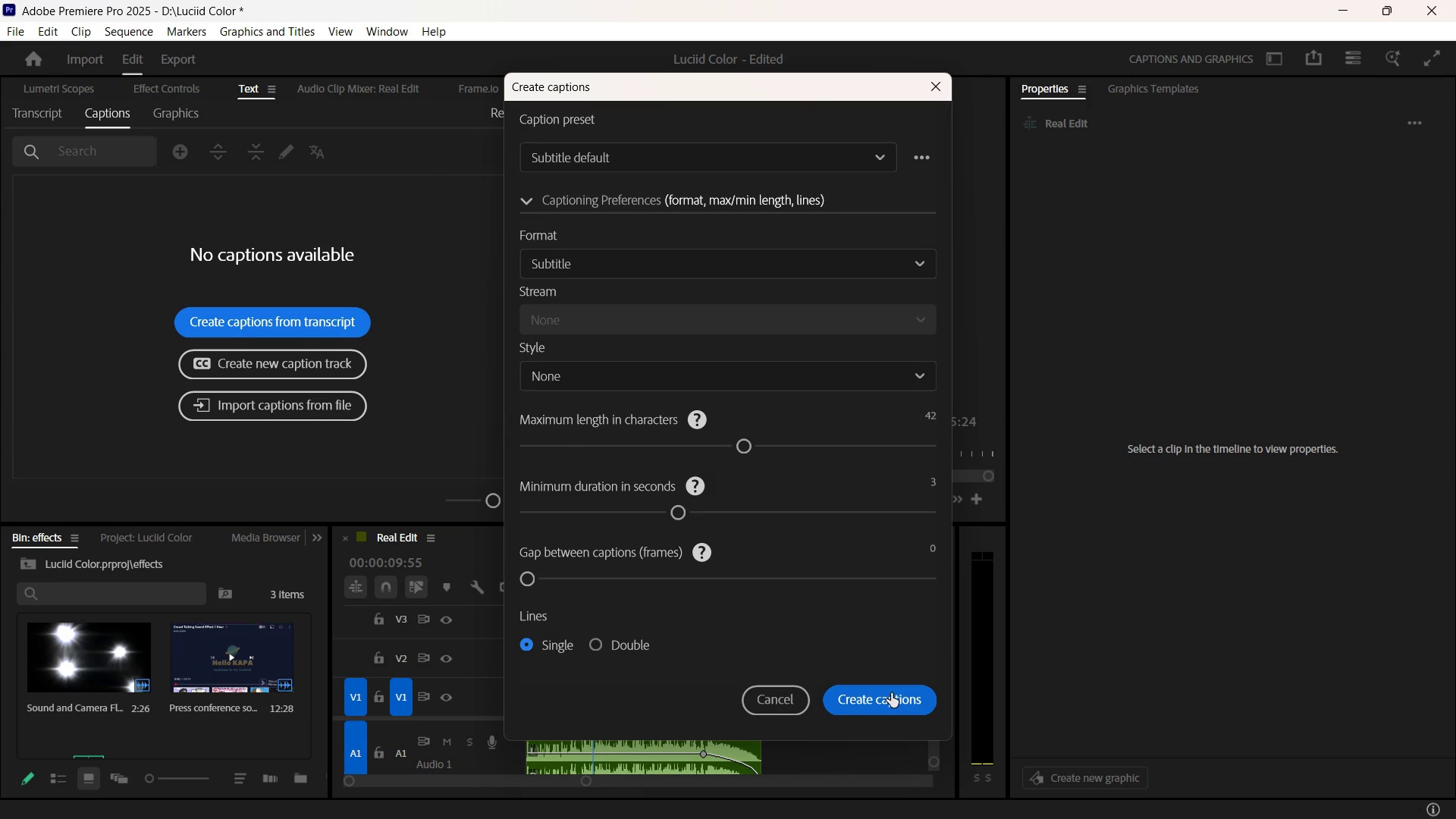 
left_click([892, 693])
 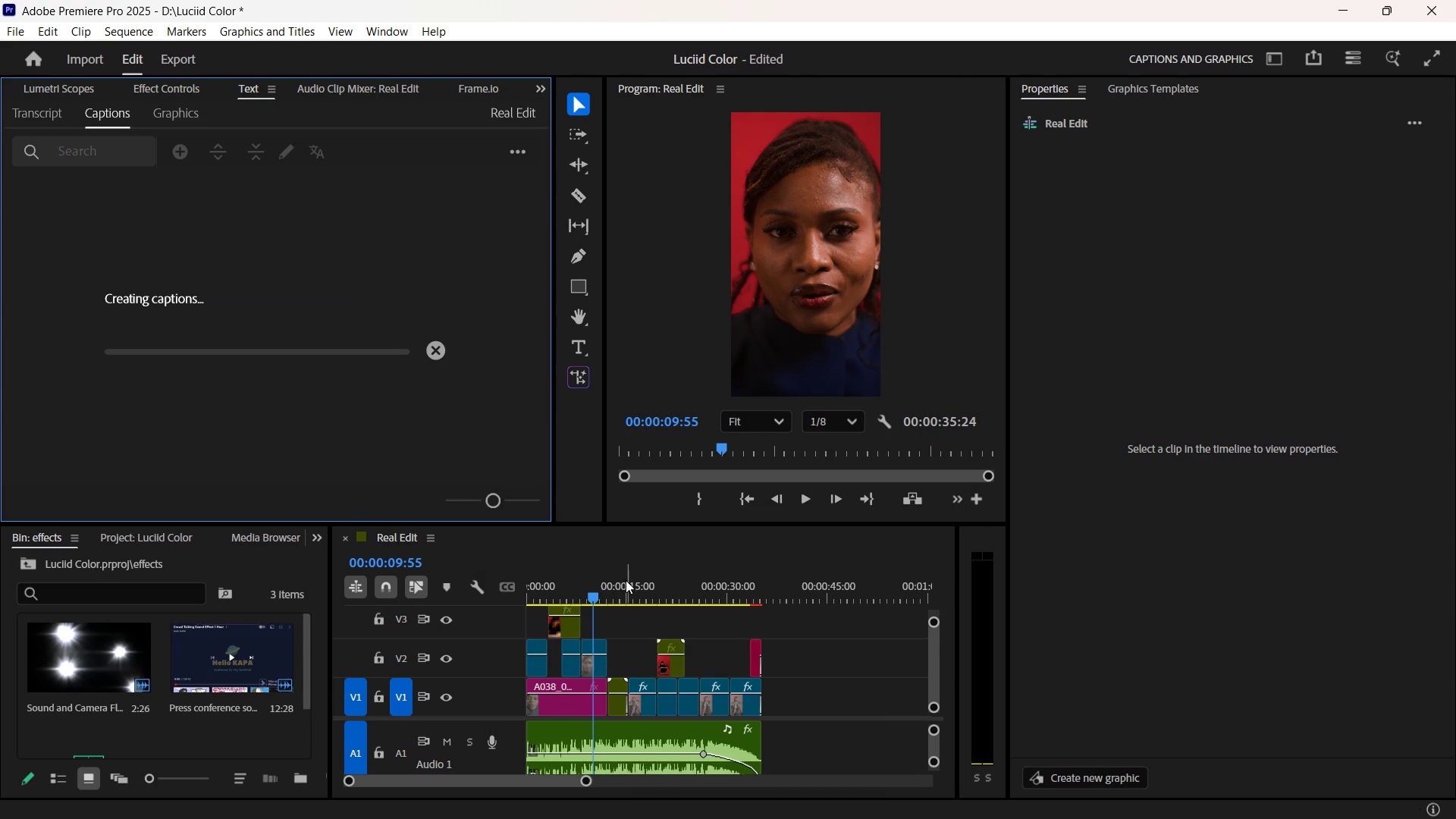 
mouse_move([616, 573])
 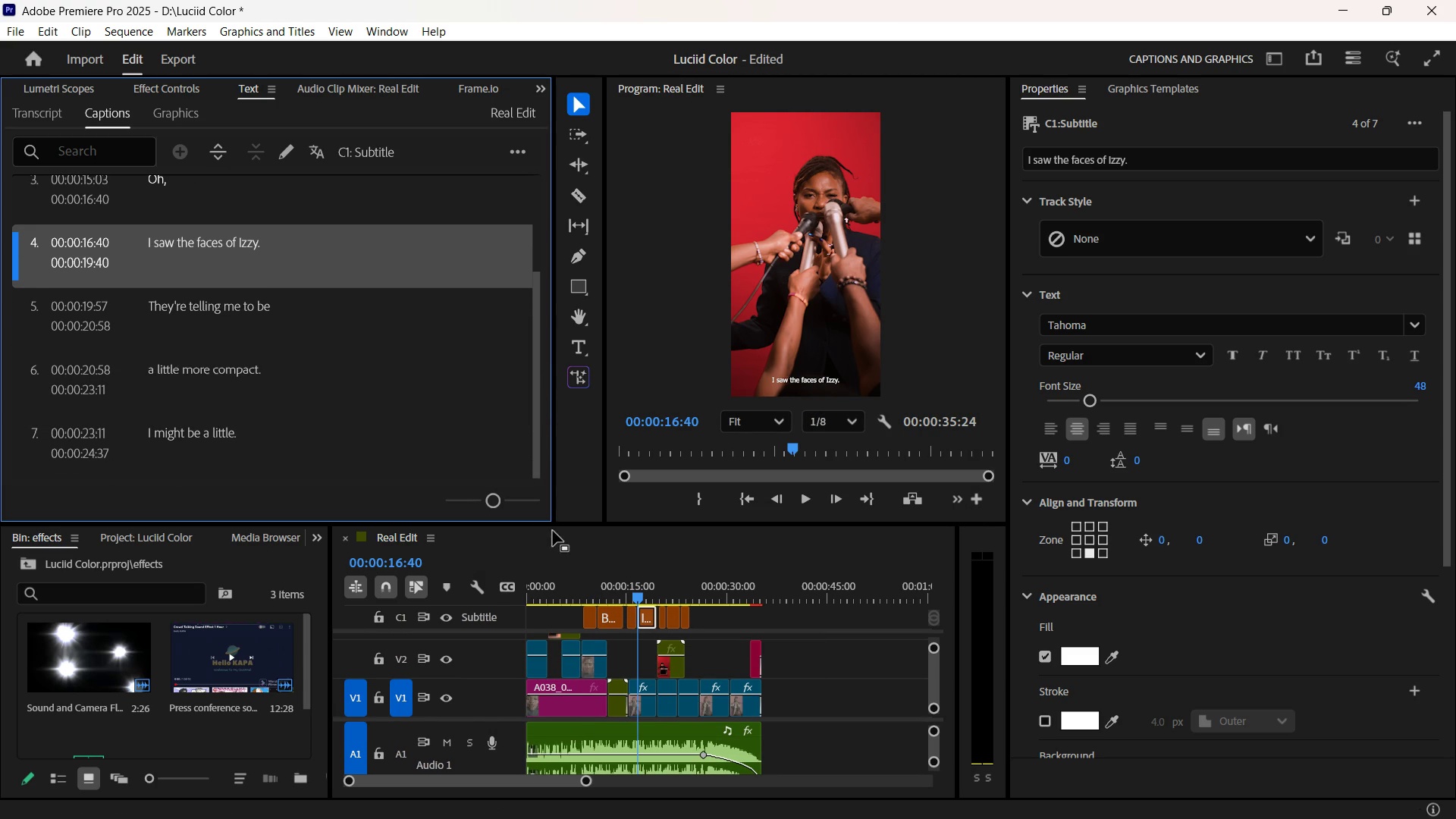 
wait(11.73)
 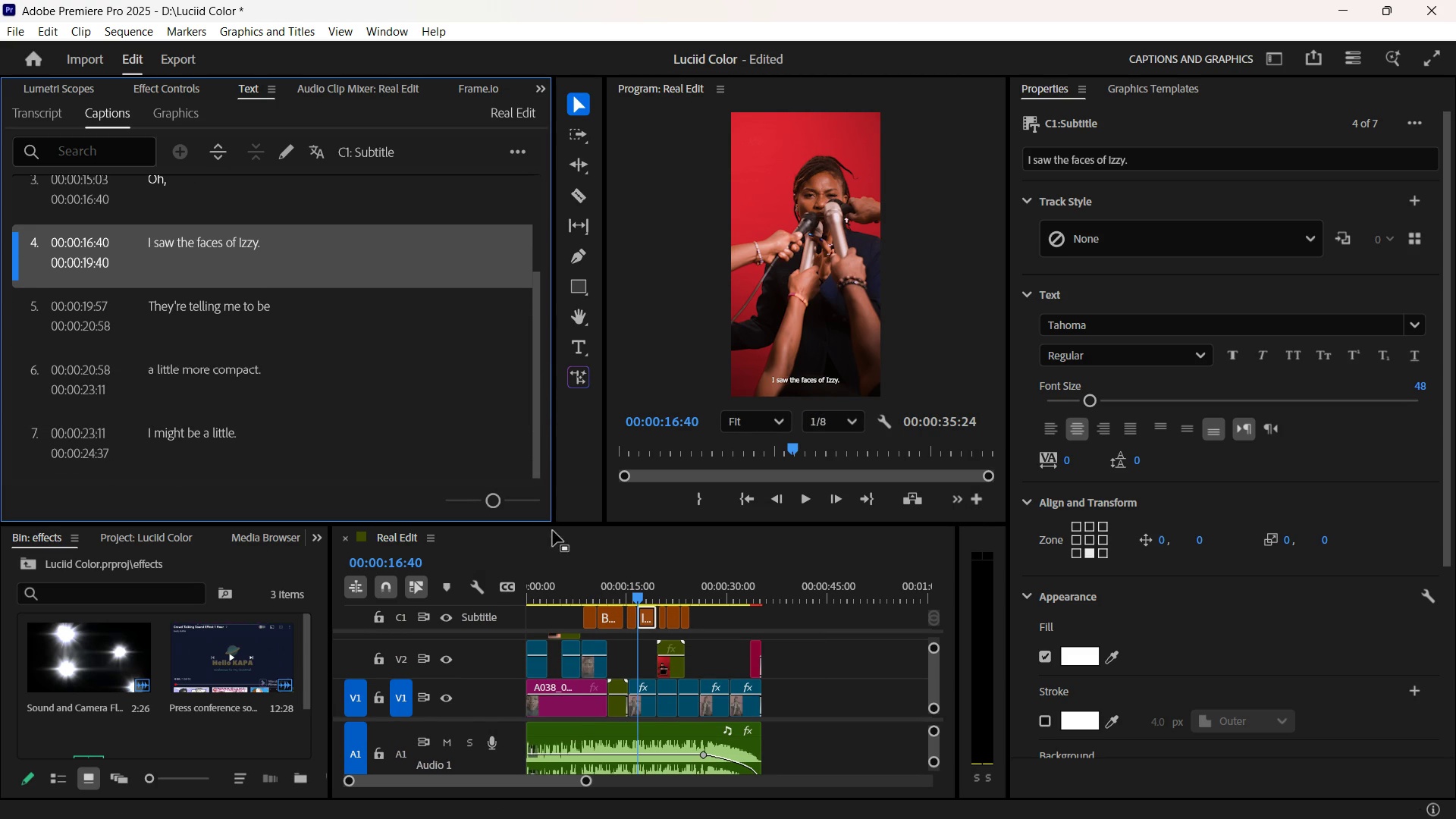 
key(Space)
 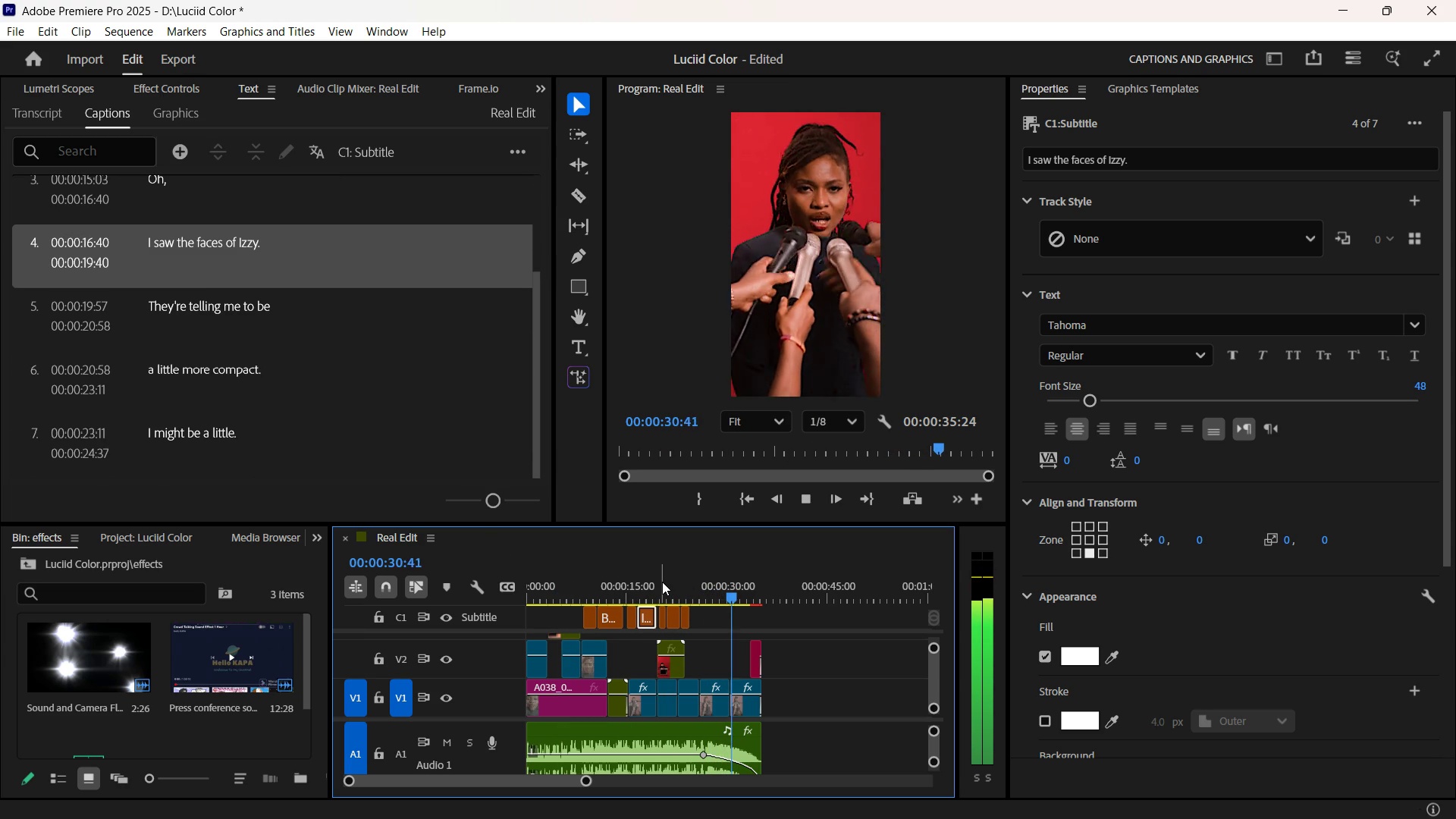 
wait(5.48)
 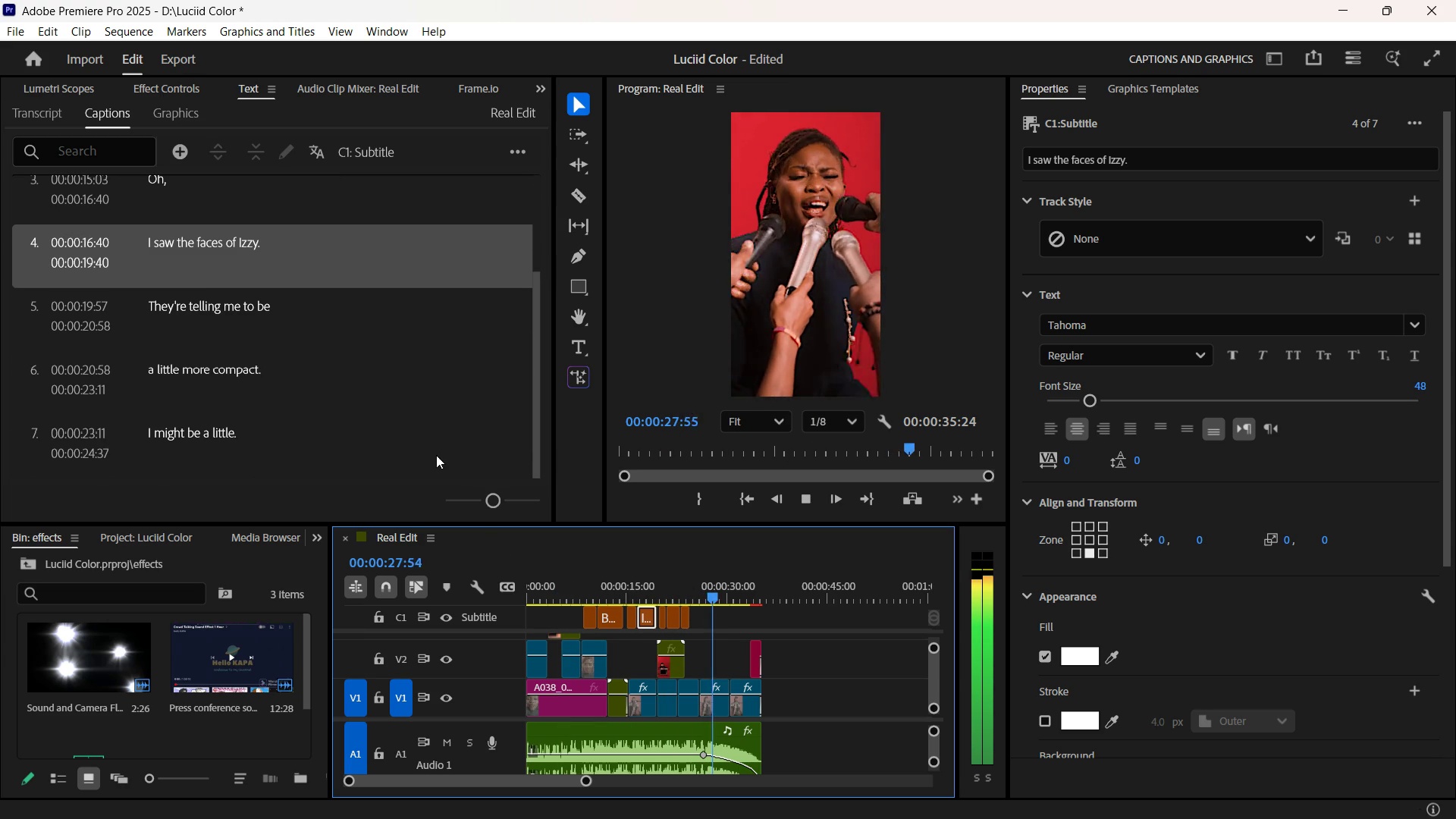 
key(Space)
 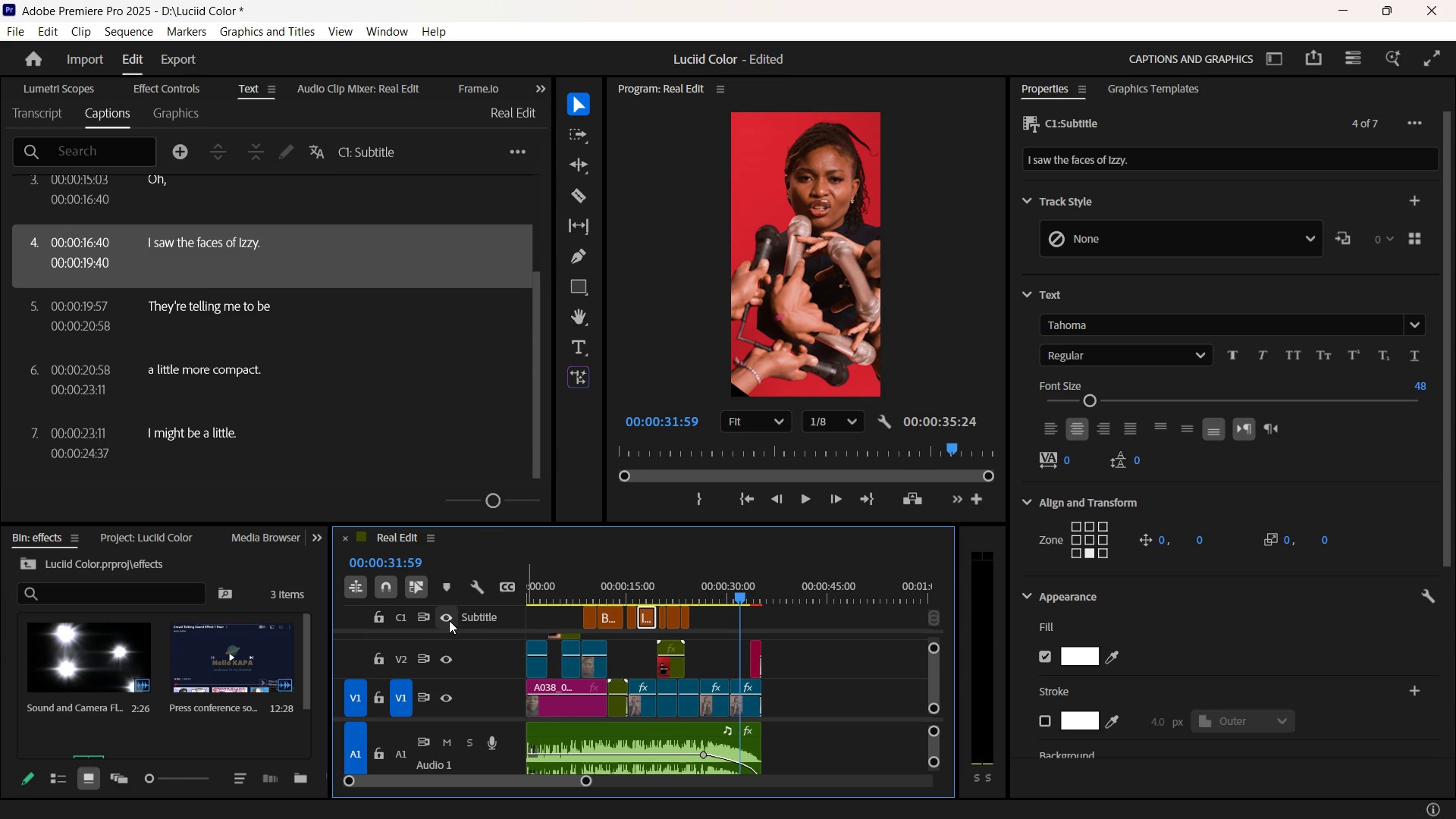 
left_click([449, 620])